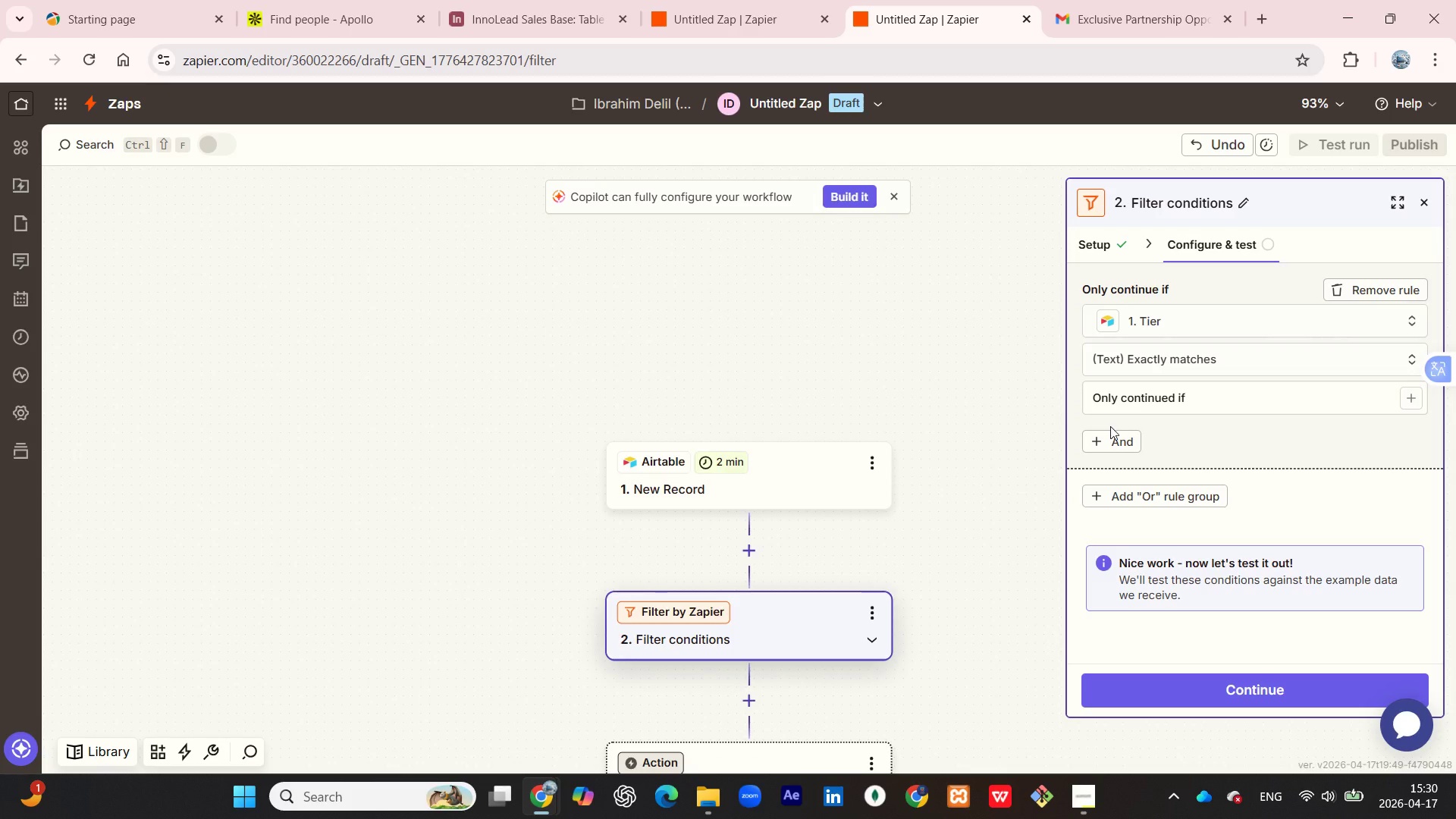 
left_click([1112, 437])
 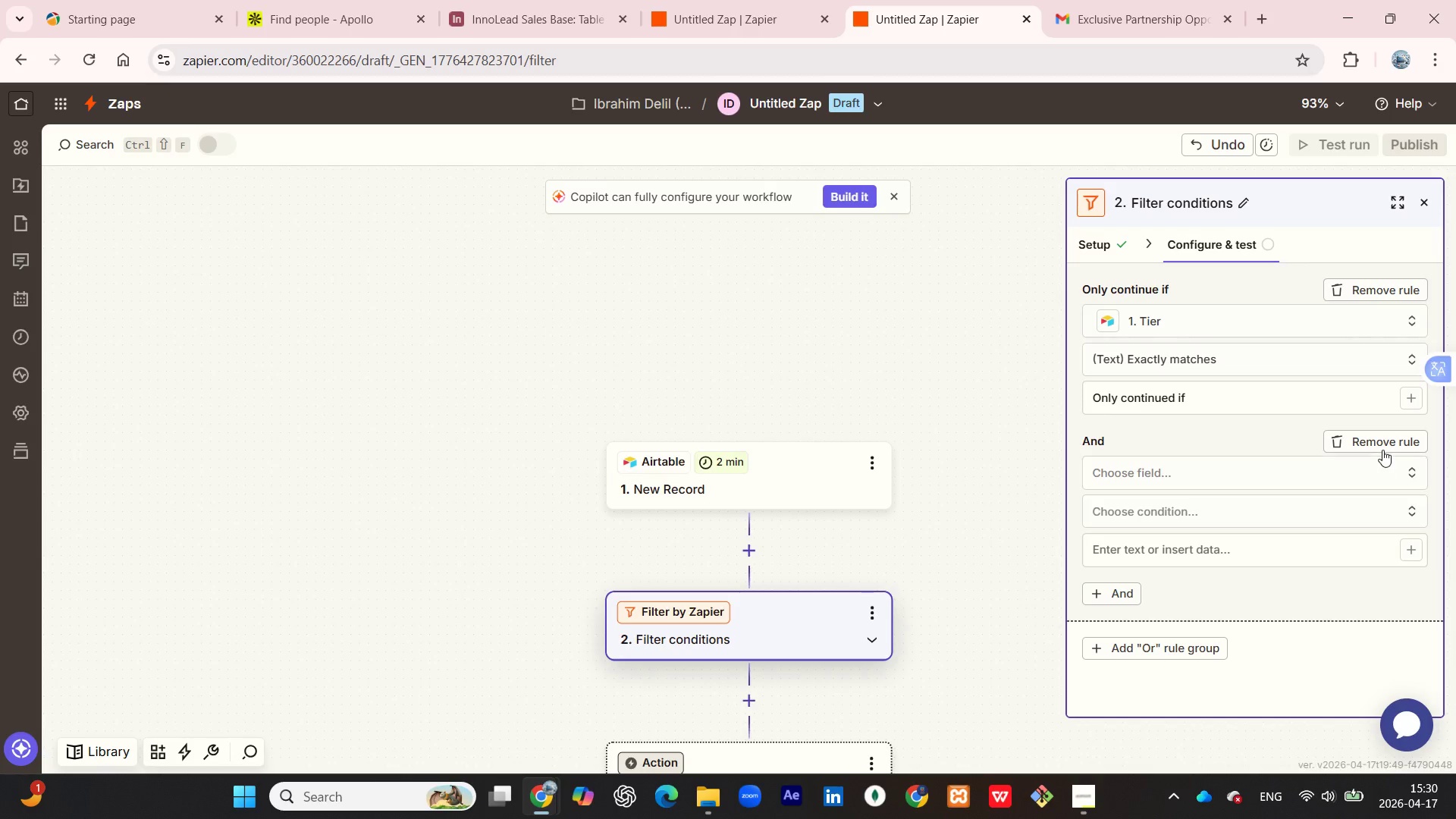 
left_click([1382, 447])
 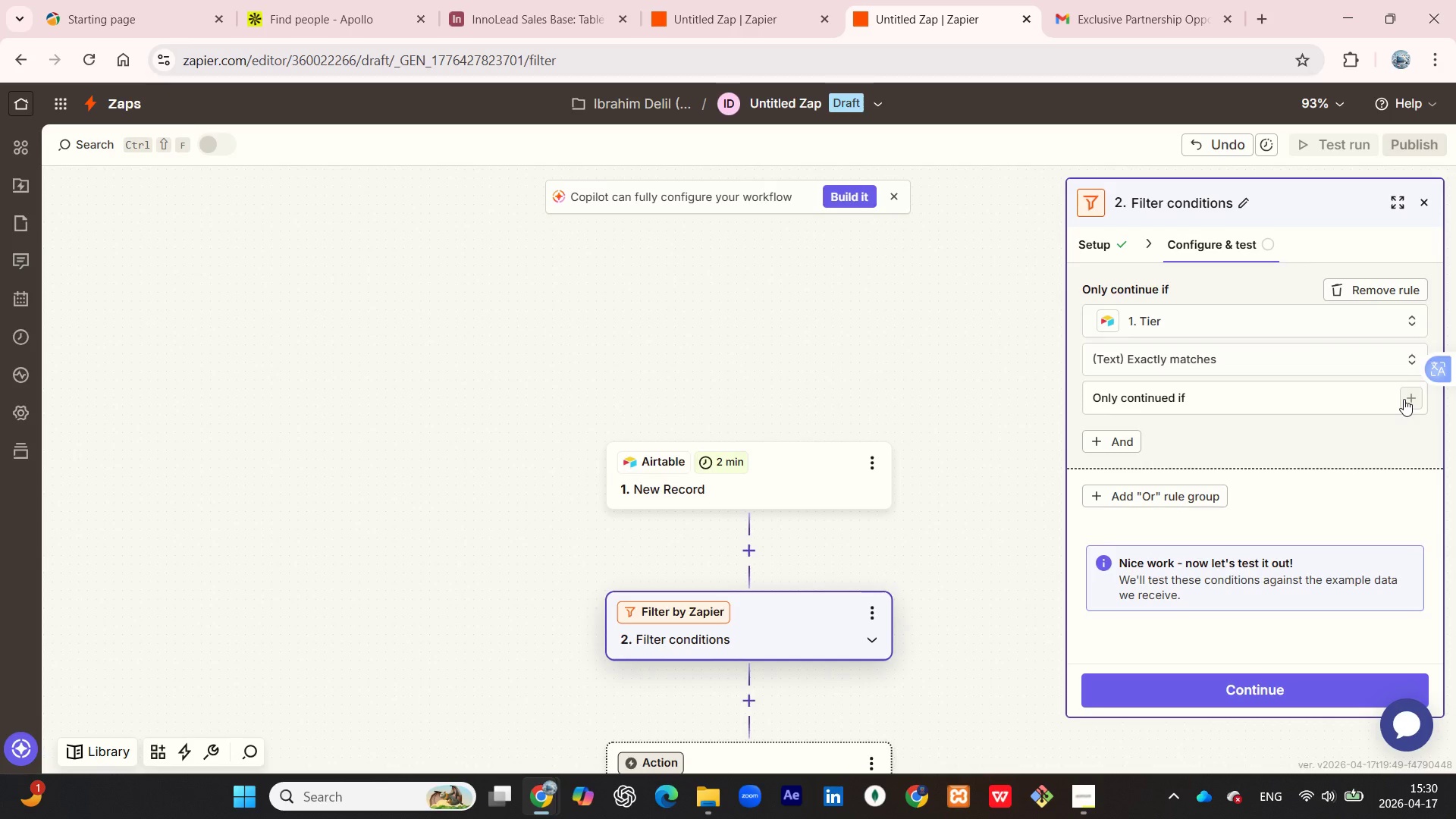 
left_click([1404, 399])
 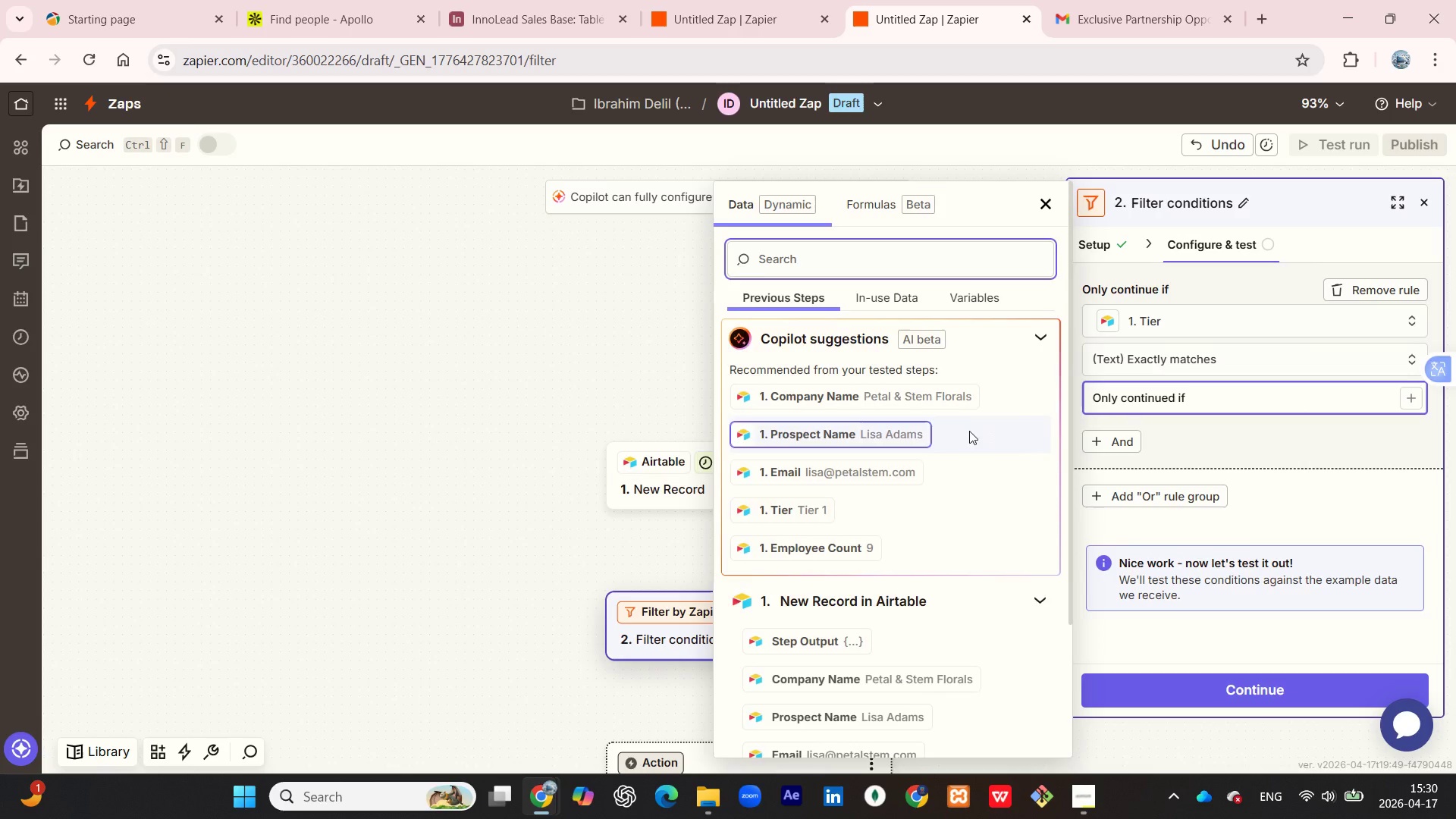 
scroll: coordinate [930, 481], scroll_direction: down, amount: 11.0
 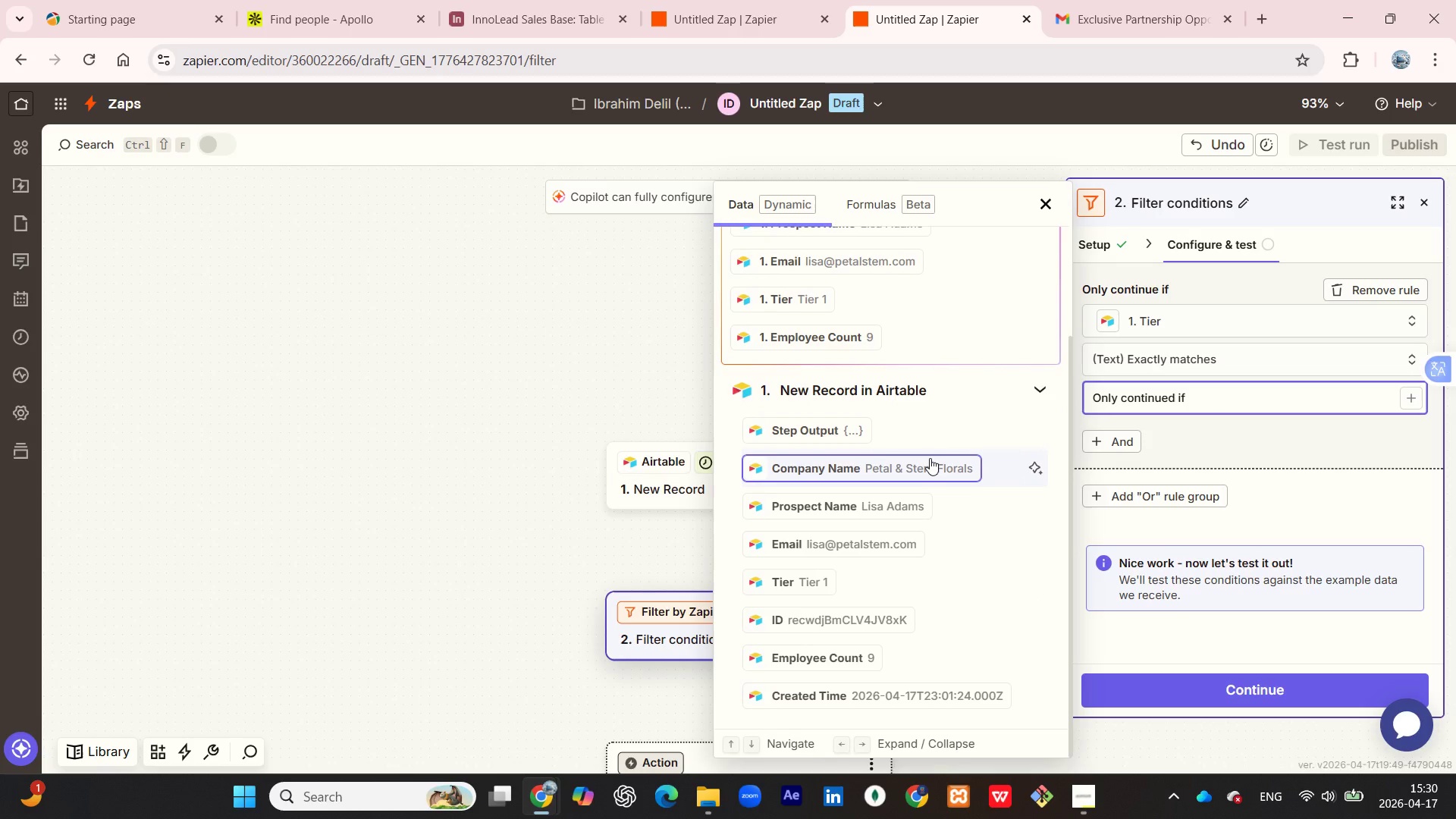 
scroll: coordinate [933, 456], scroll_direction: up, amount: 5.0
 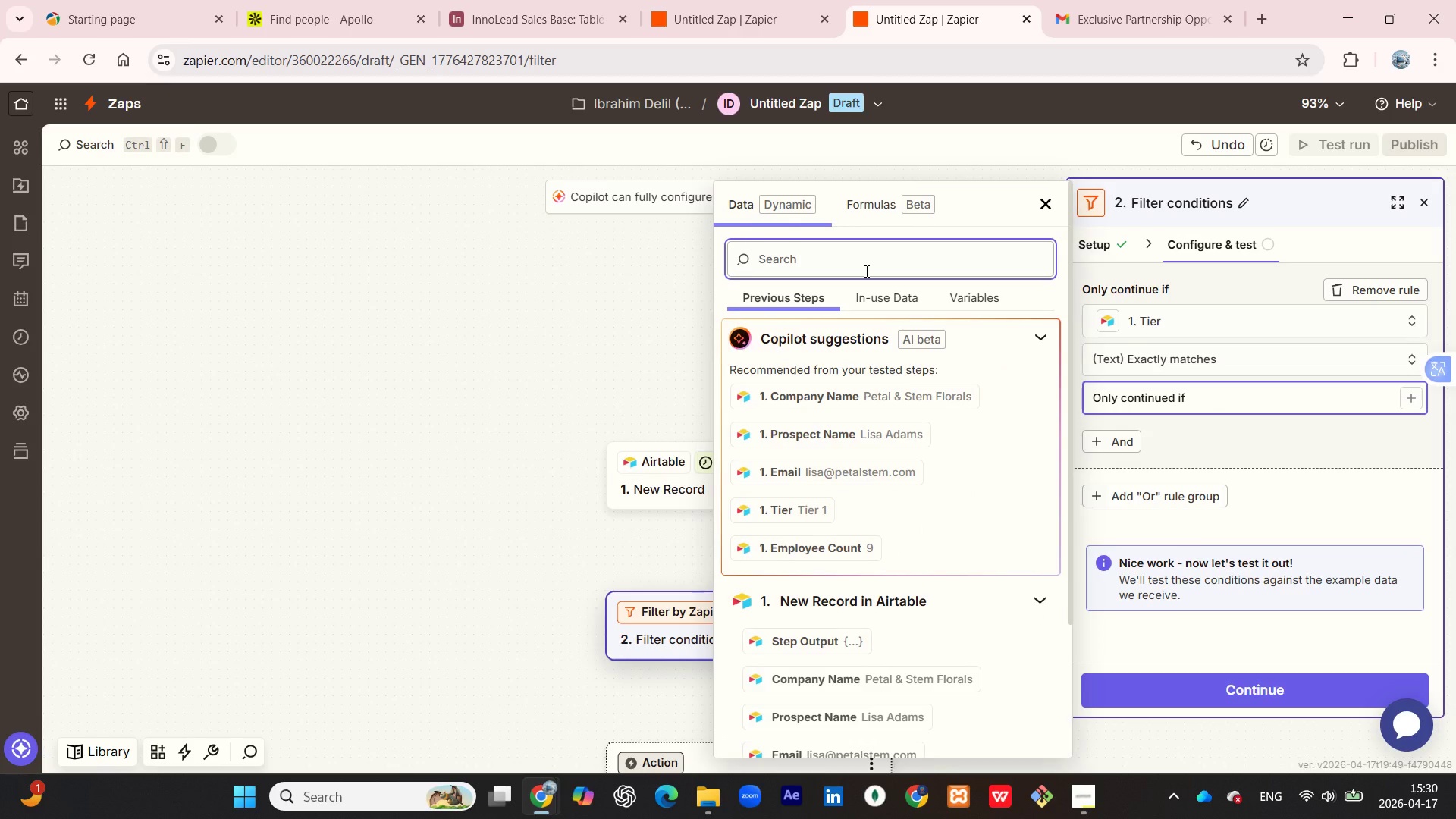 
type(nu)
key(Backspace)
key(Backspace)
key(Backspace)
 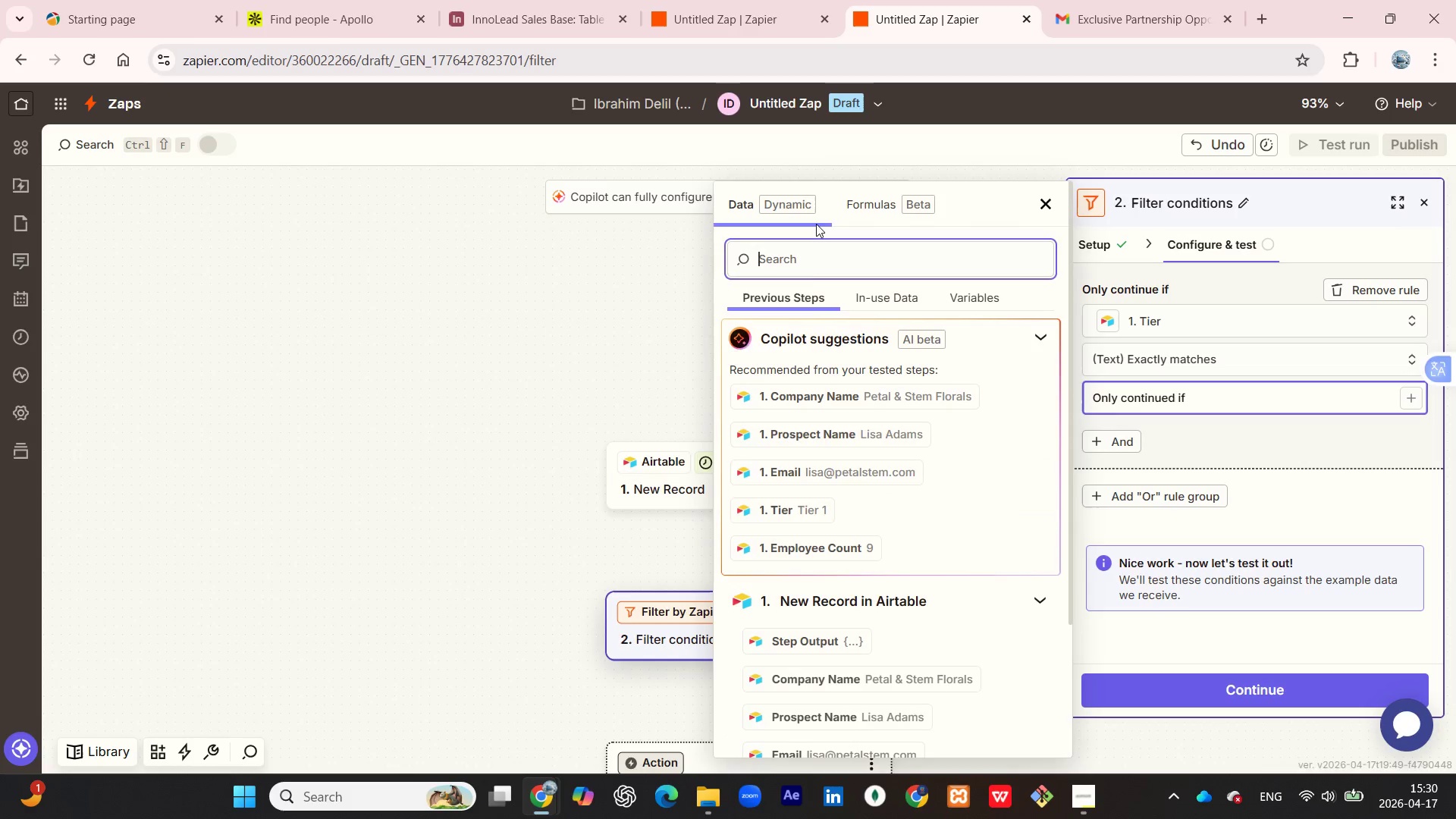 
scroll: coordinate [800, 295], scroll_direction: down, amount: 4.0
 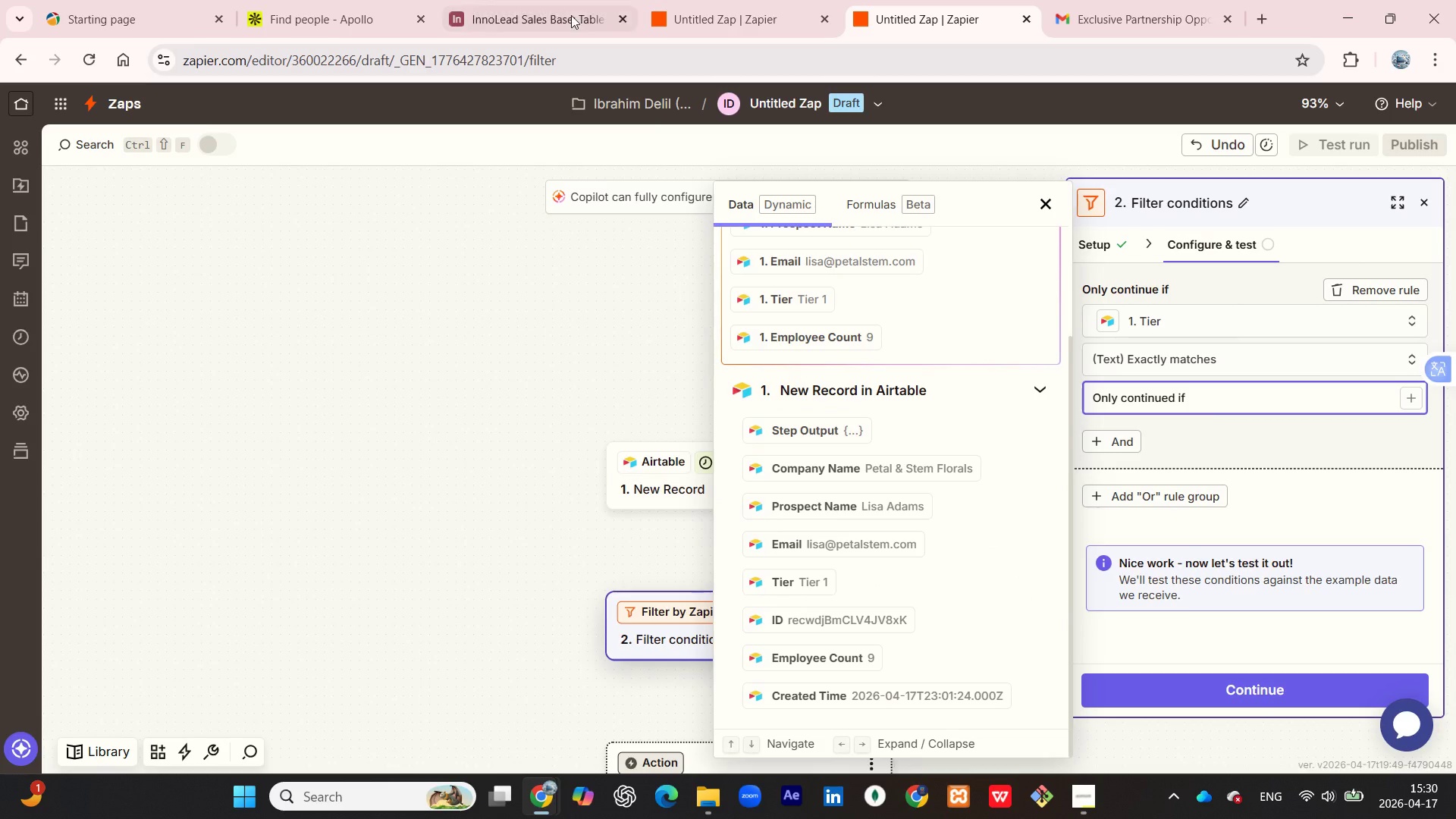 
left_click([565, 12])
 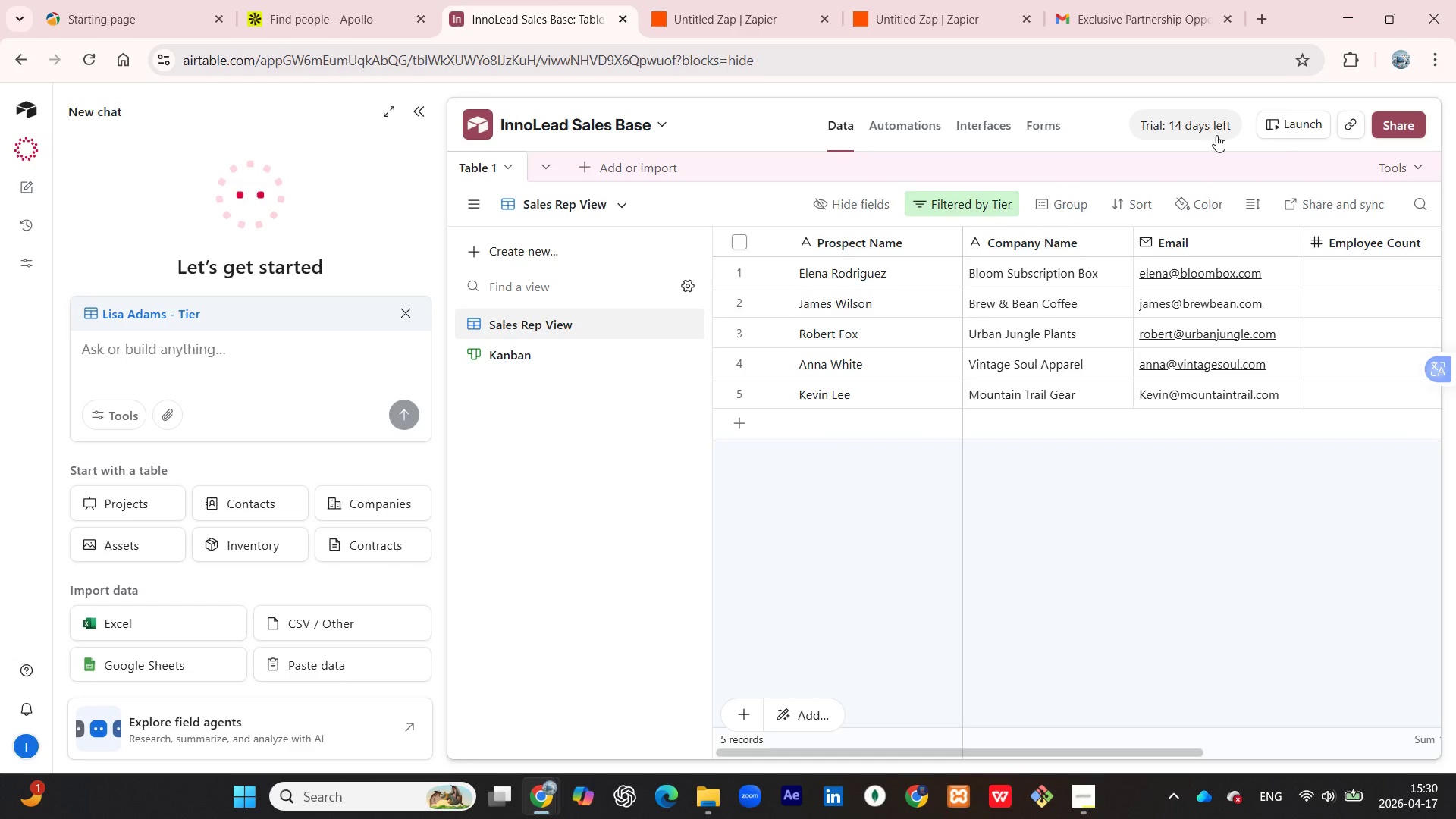 
wait(7.28)
 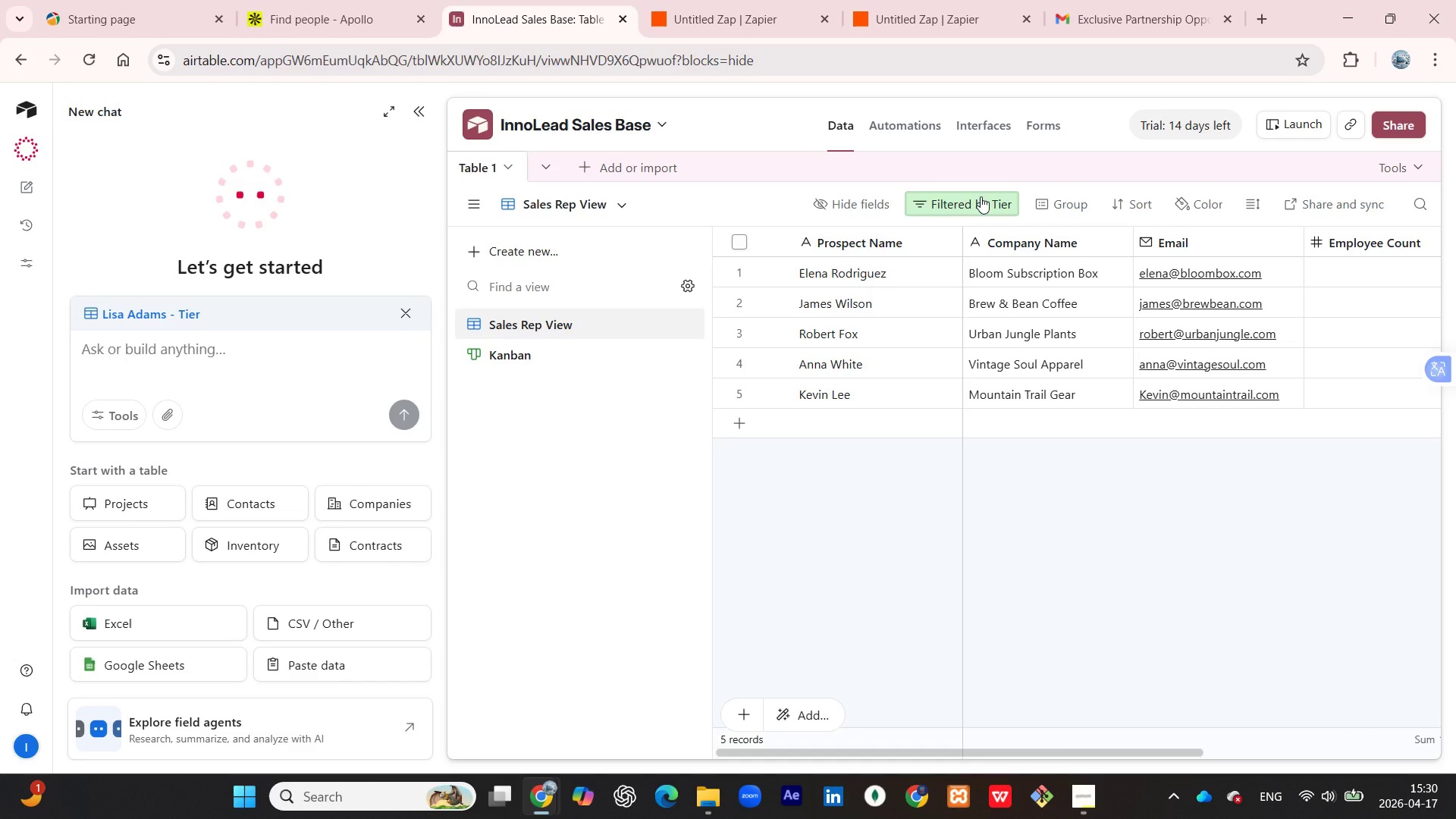 
left_click([942, 0])
 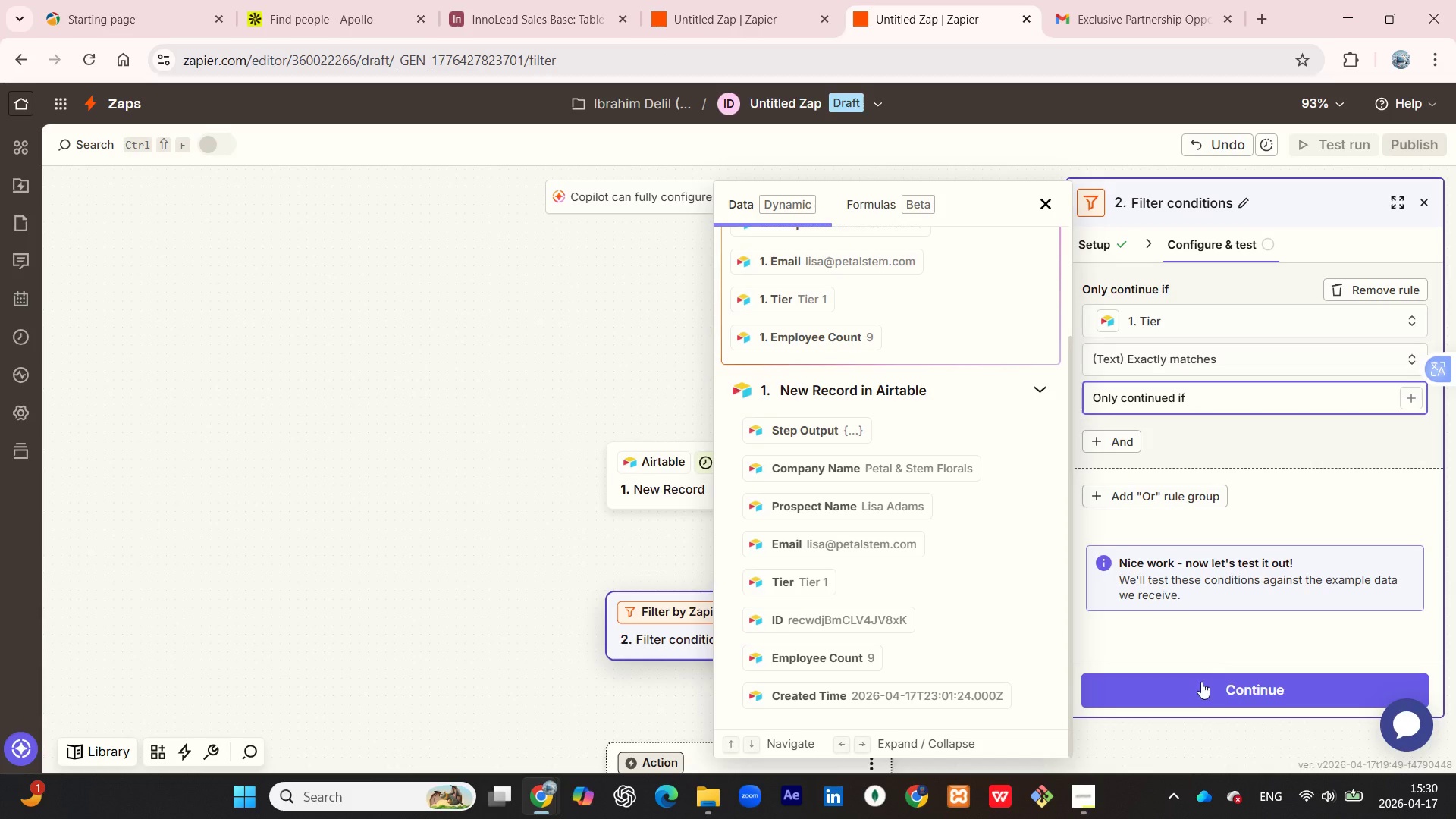 
left_click([1200, 688])
 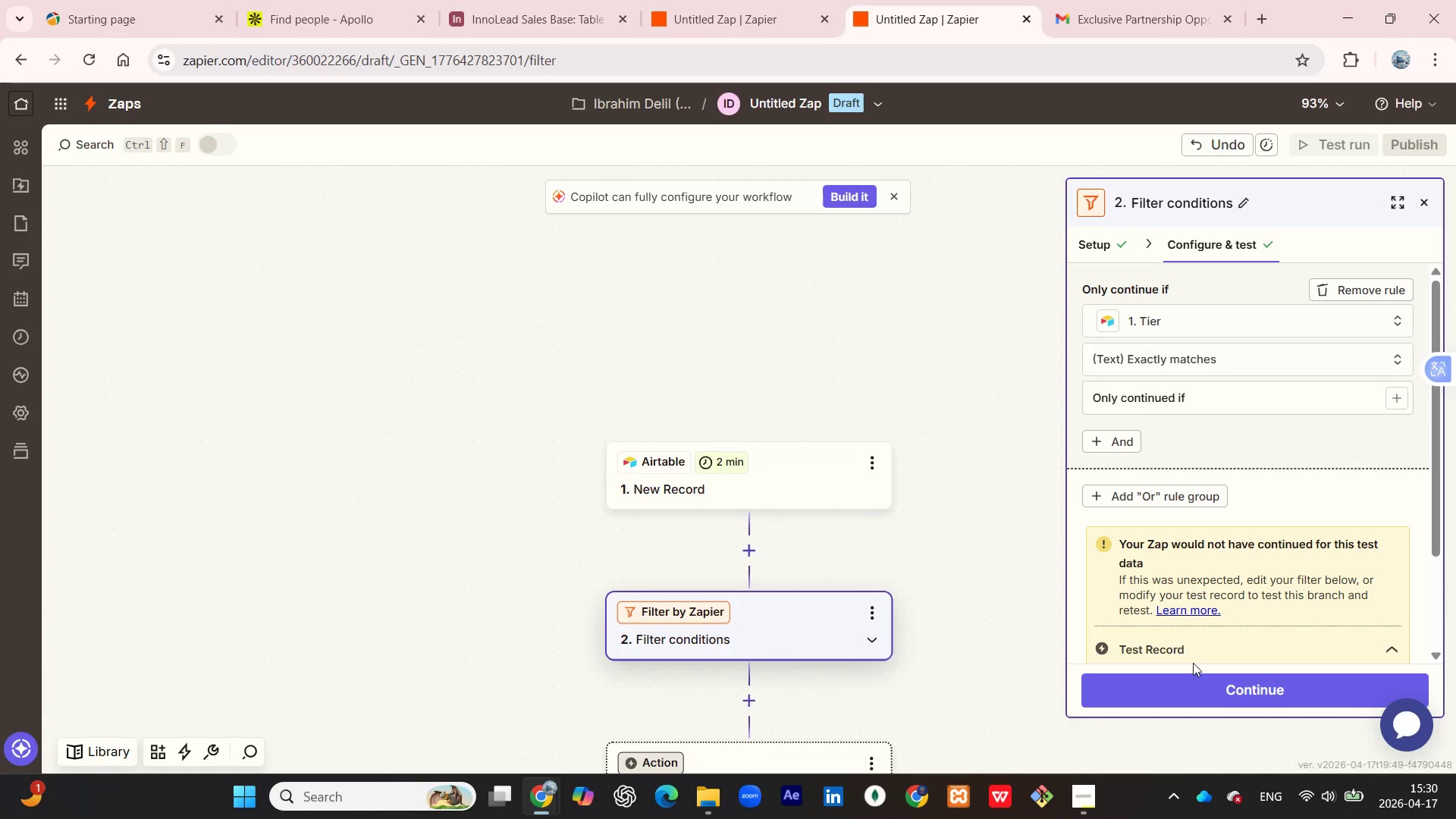 
scroll: coordinate [1190, 610], scroll_direction: down, amount: 3.0
 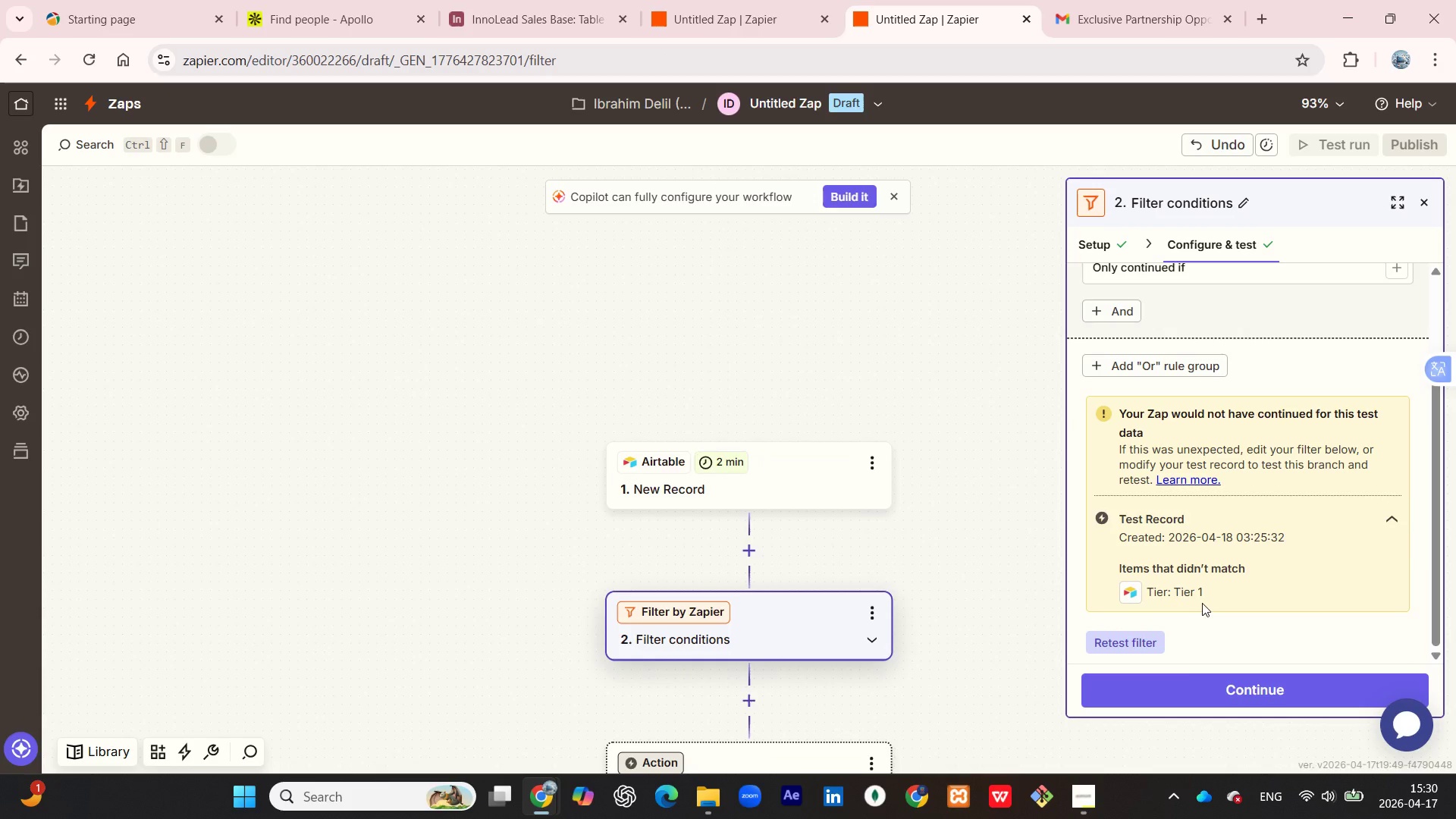 
scroll: coordinate [1213, 563], scroll_direction: up, amount: 3.0
 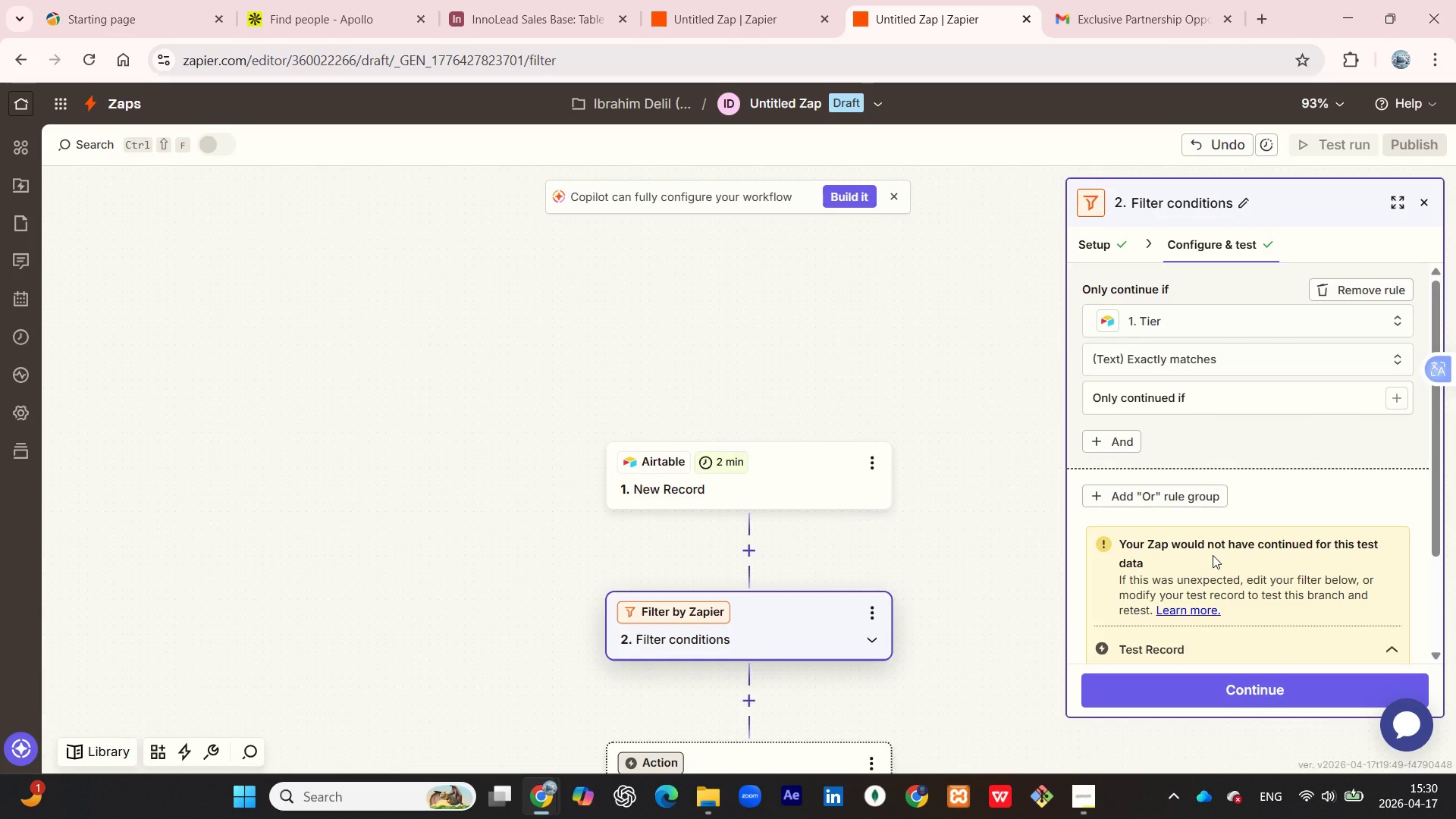 
wait(8.71)
 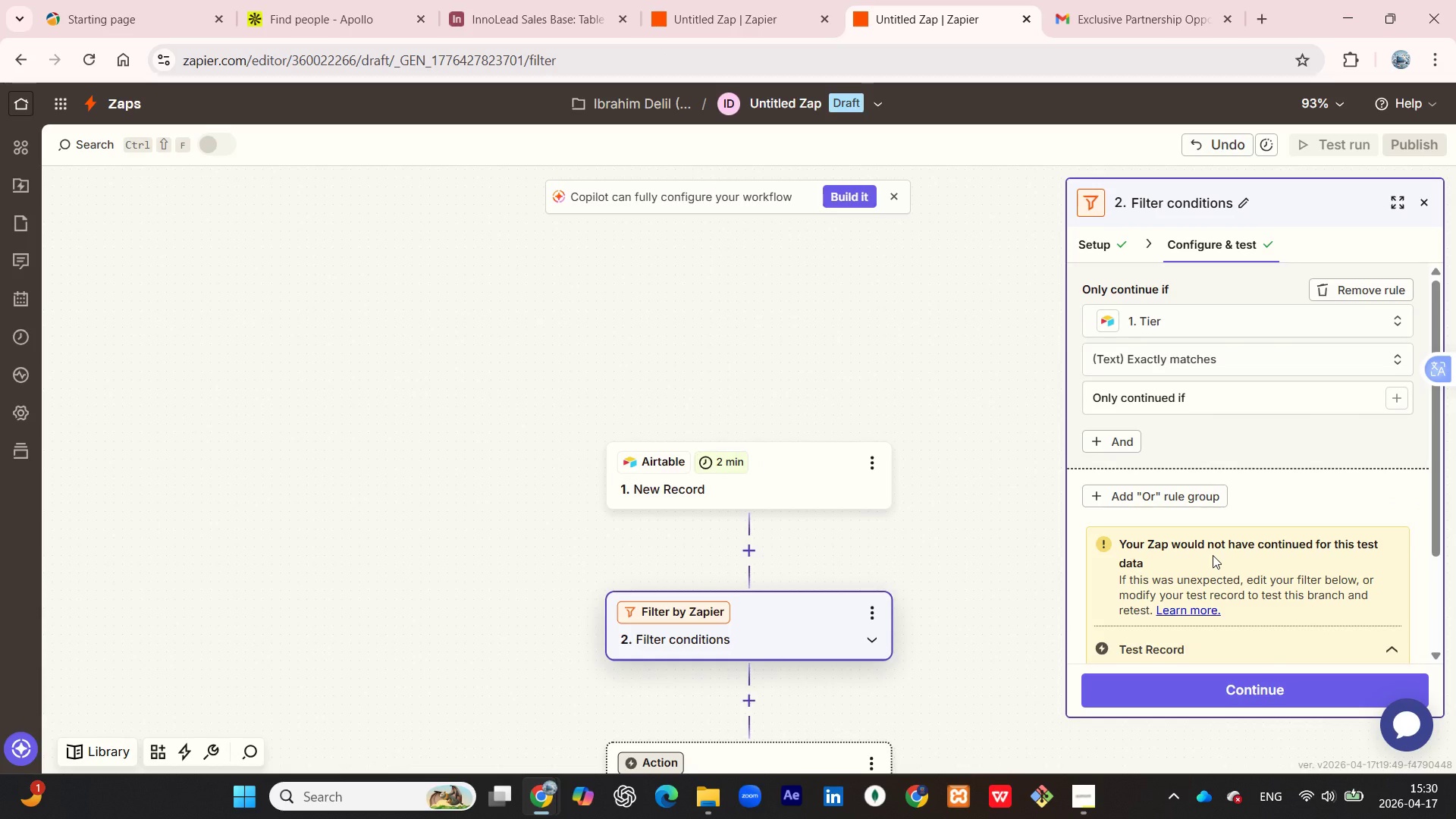 
left_click([603, 0])
 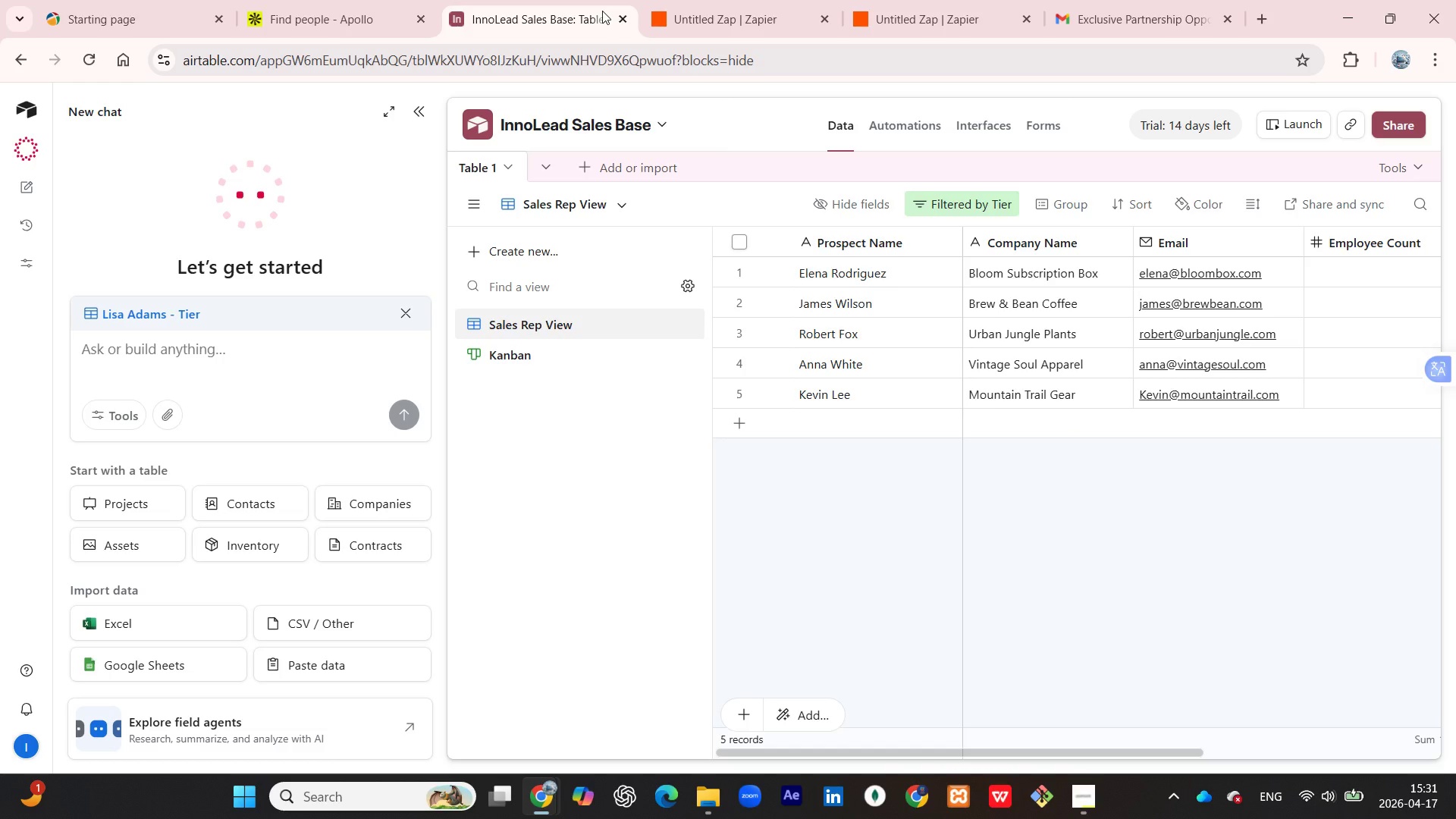 
wait(9.36)
 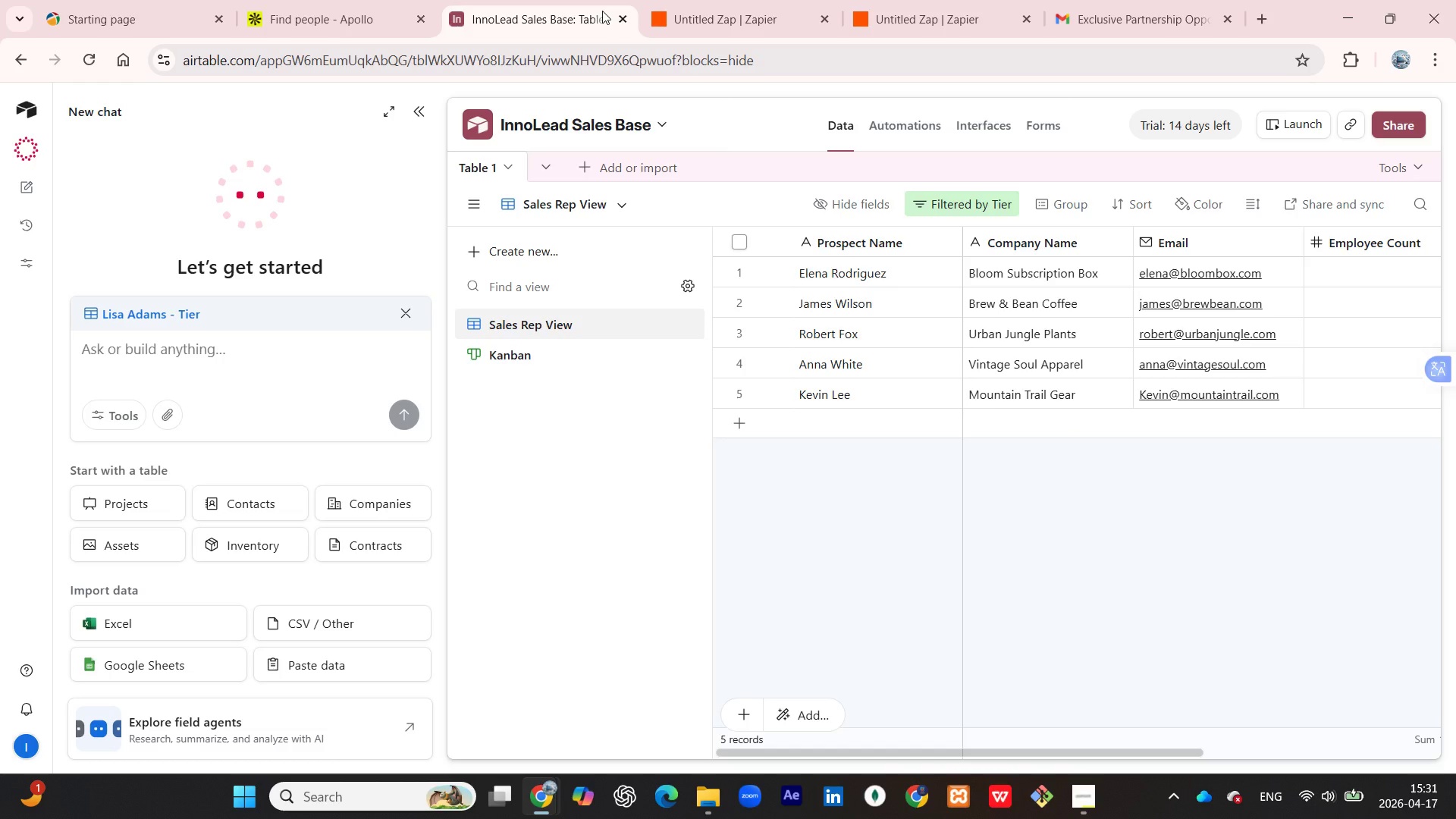 
left_click([1080, 794])